 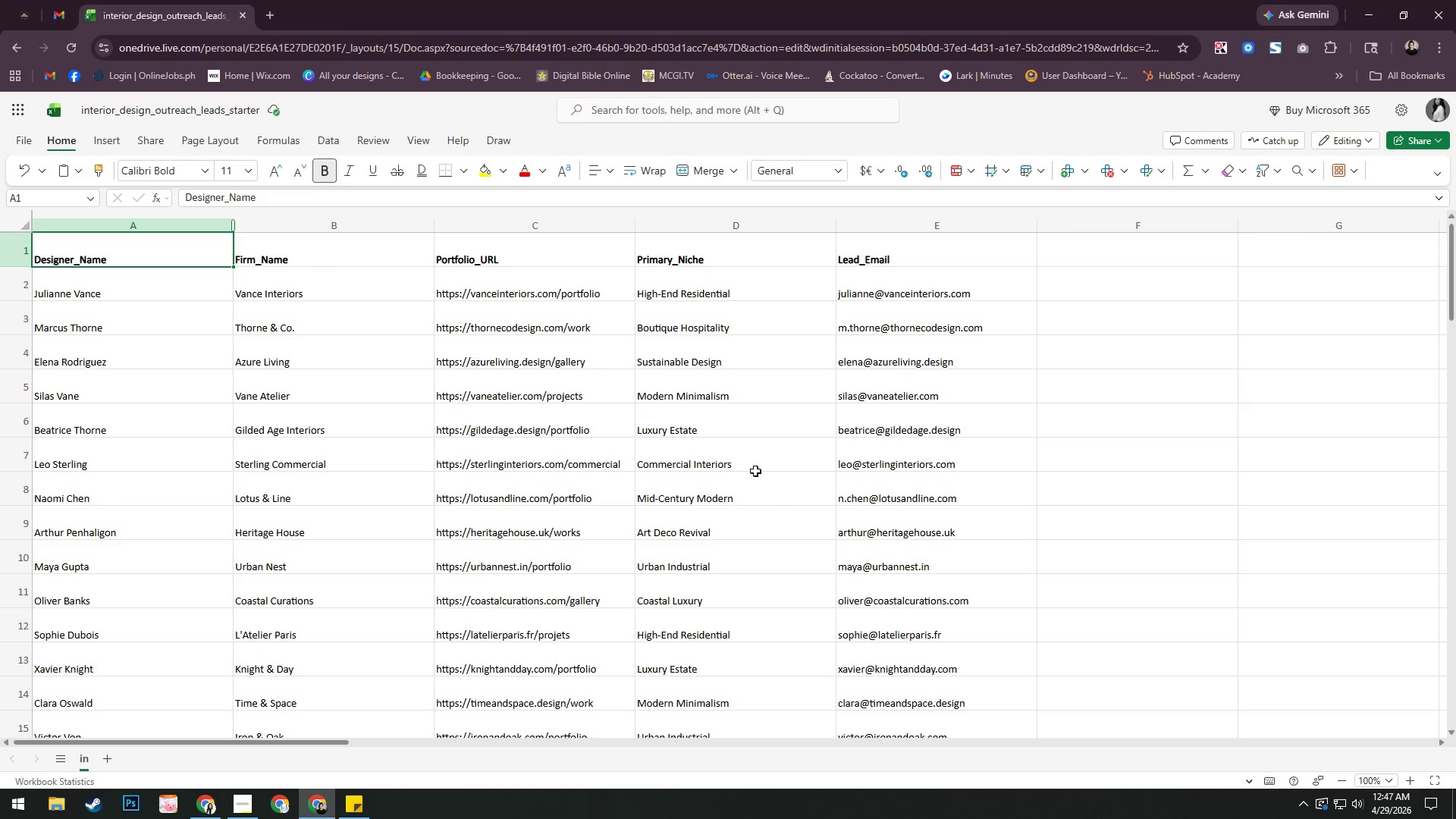 
left_click([755, 471])
 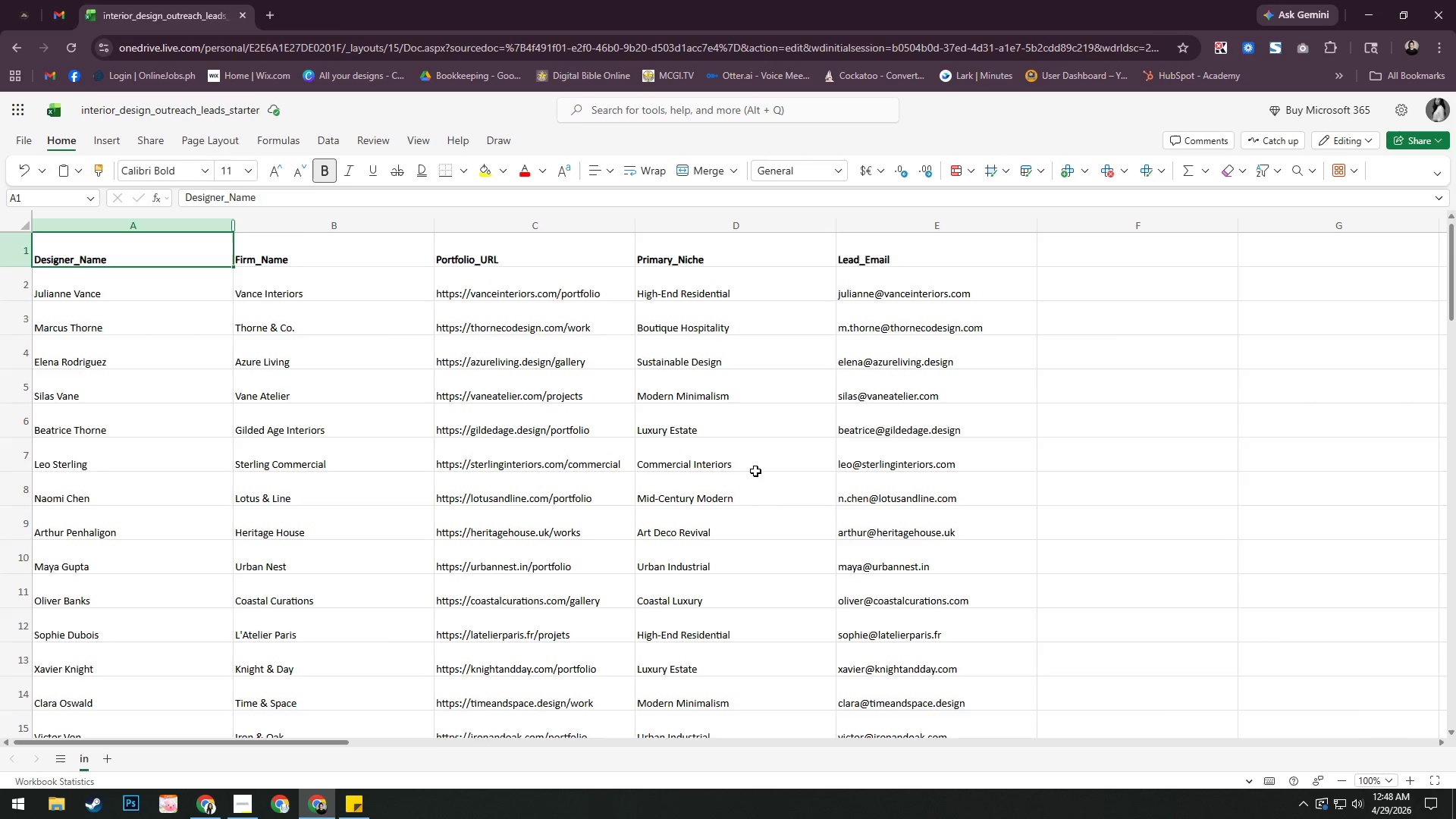 
scroll: coordinate [755, 471], scroll_direction: down, amount: 12.0
 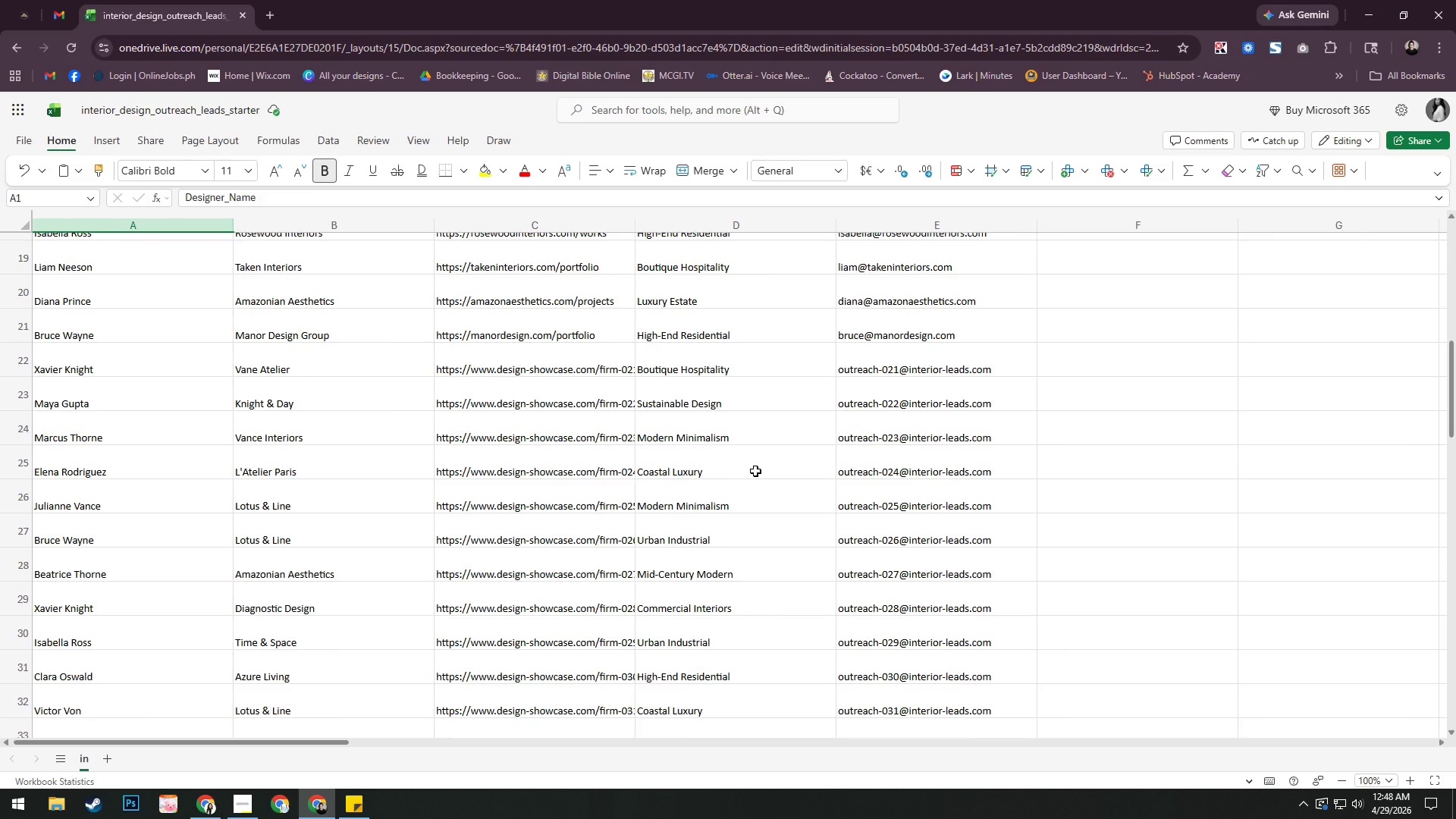 
scroll: coordinate [755, 471], scroll_direction: up, amount: 14.0
 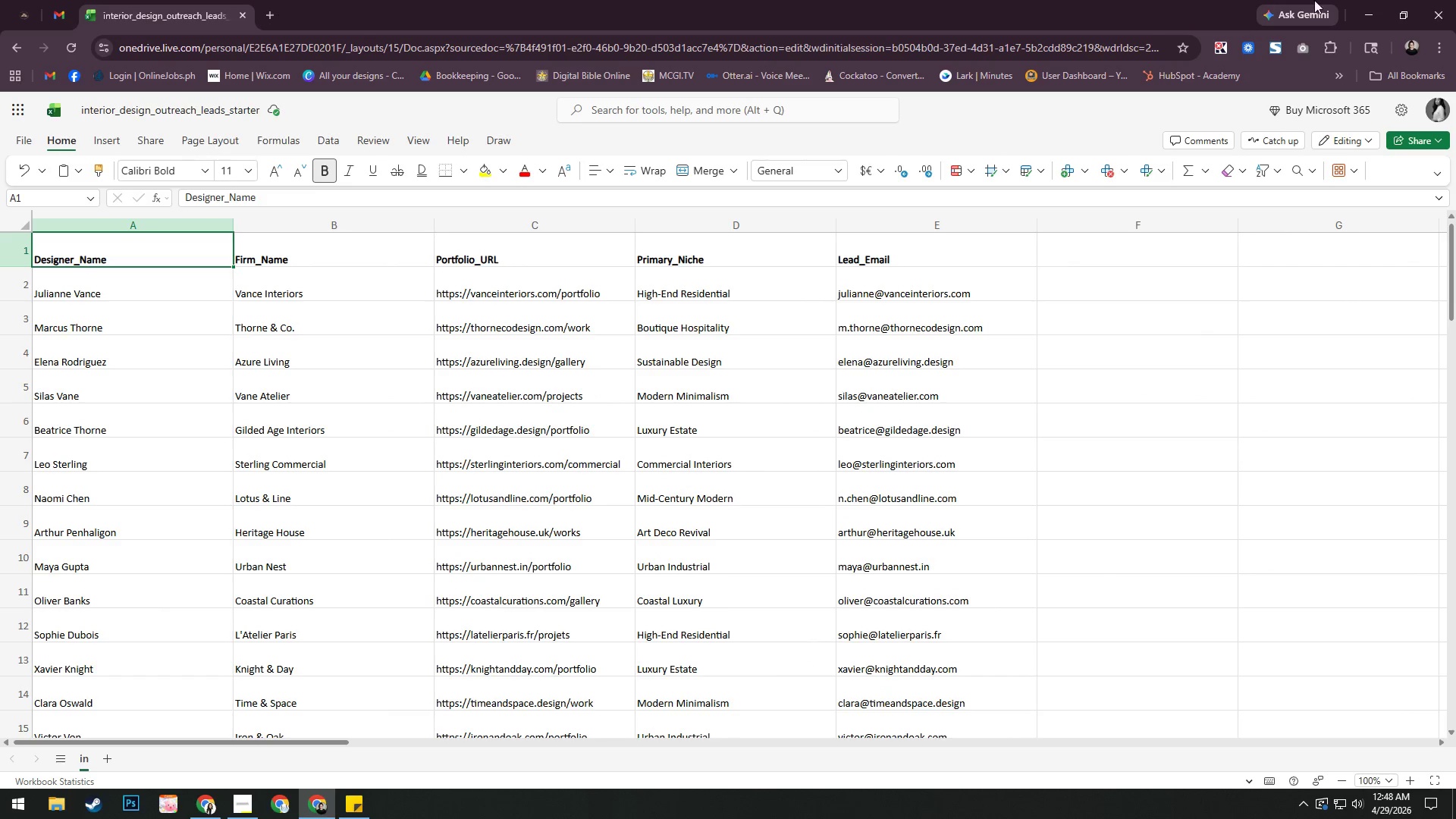 
left_click([1365, 14])